 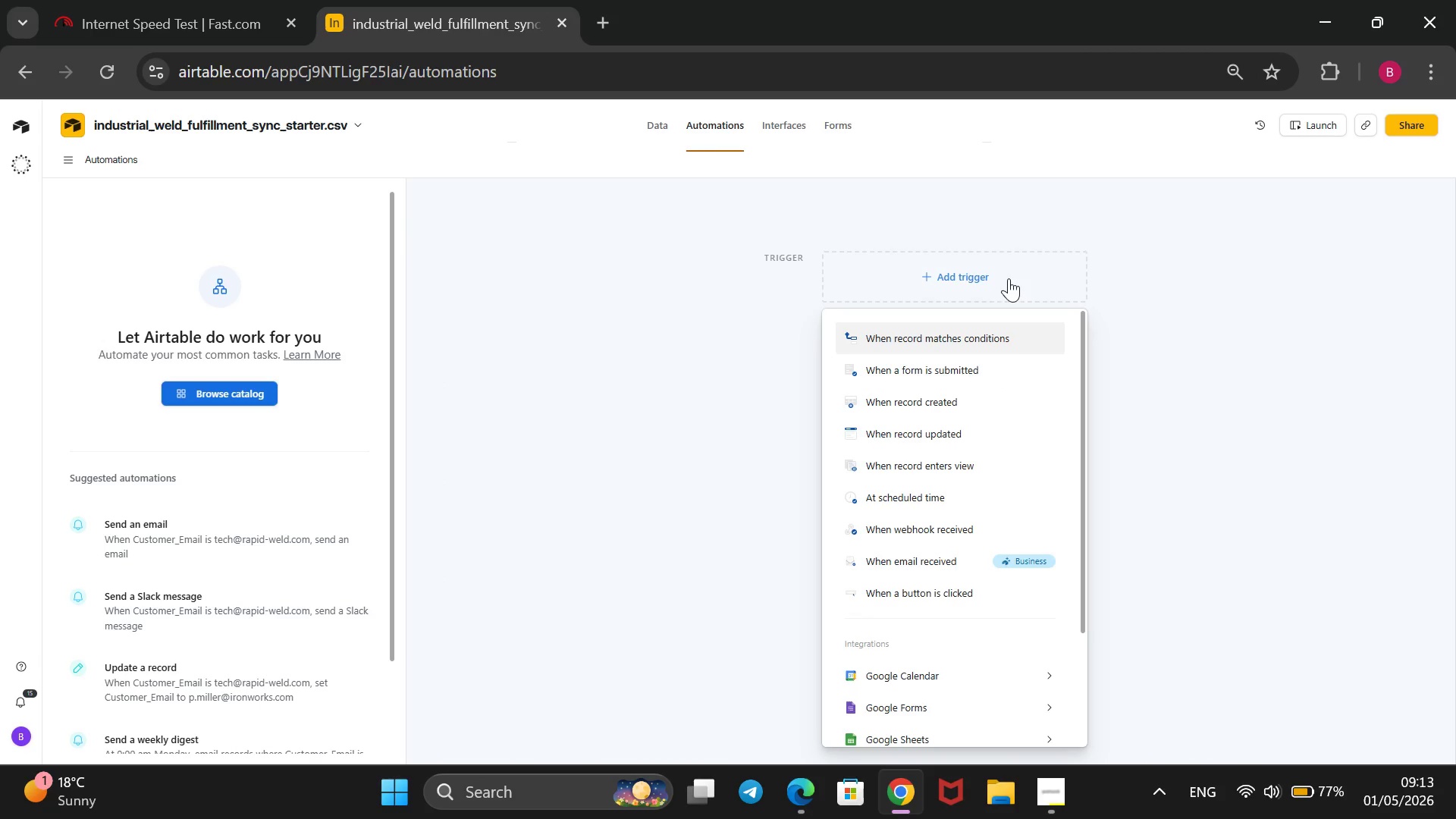 
left_click([888, 345])
 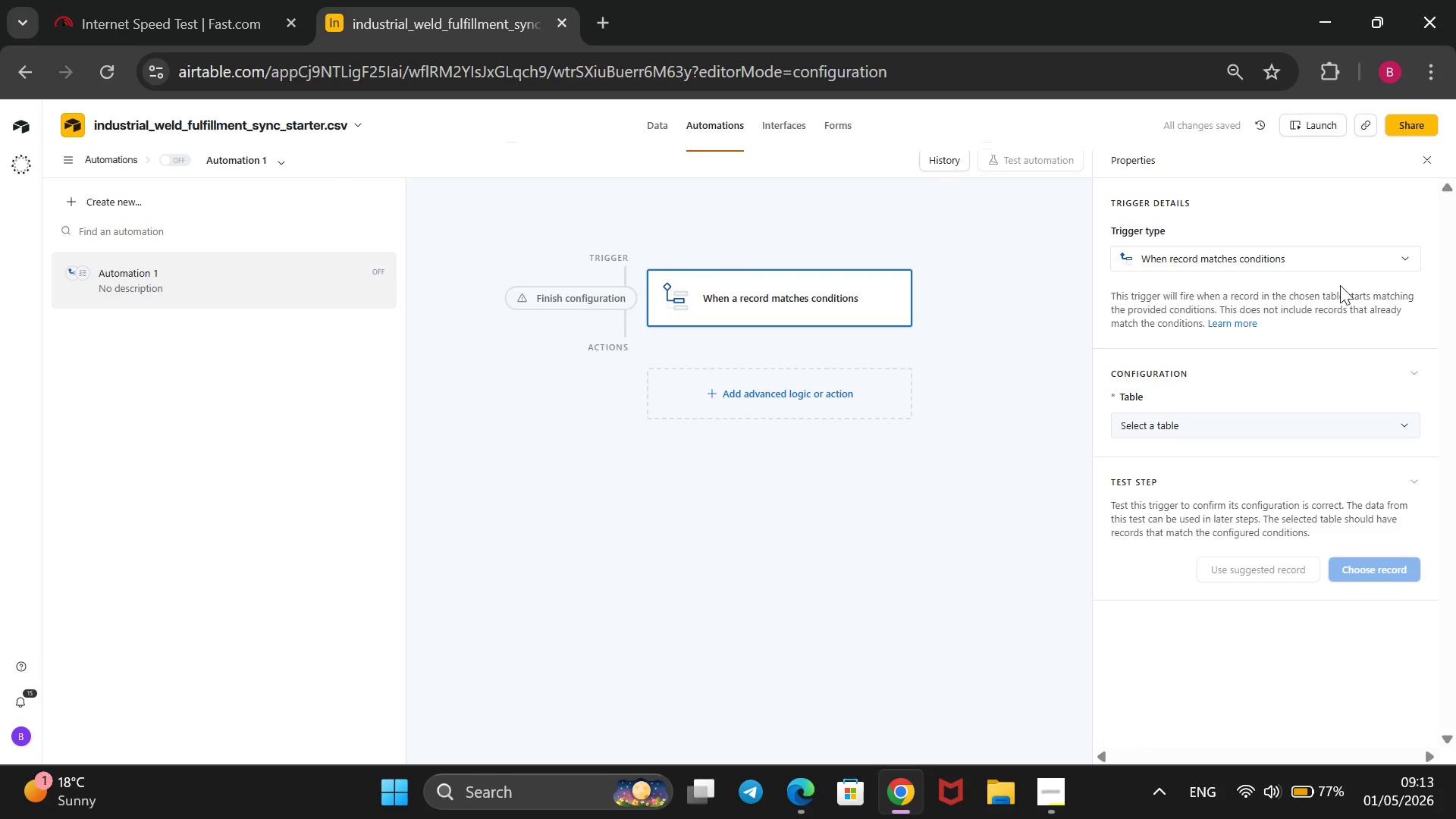 
wait(6.0)
 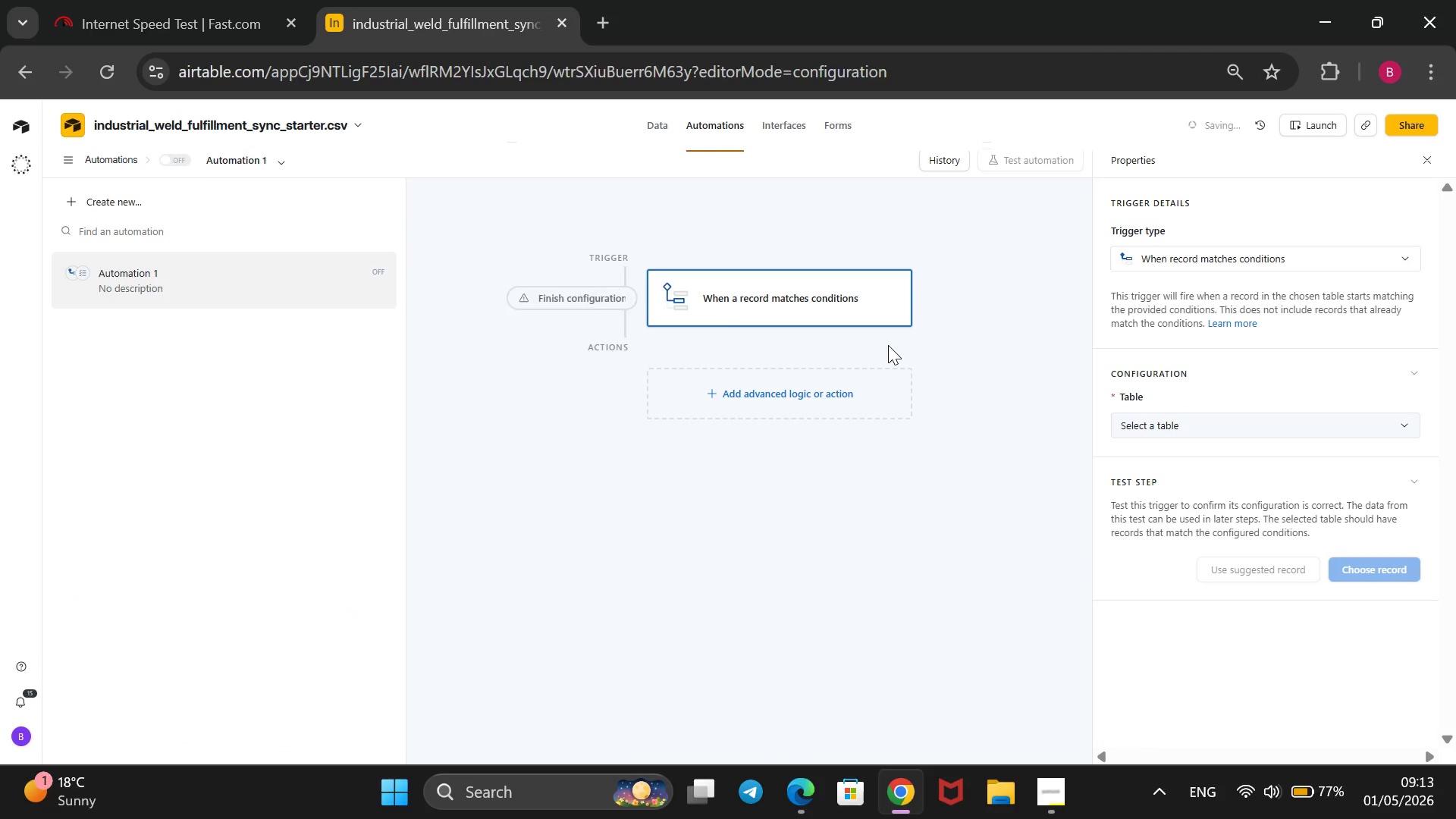 
left_click([1407, 419])
 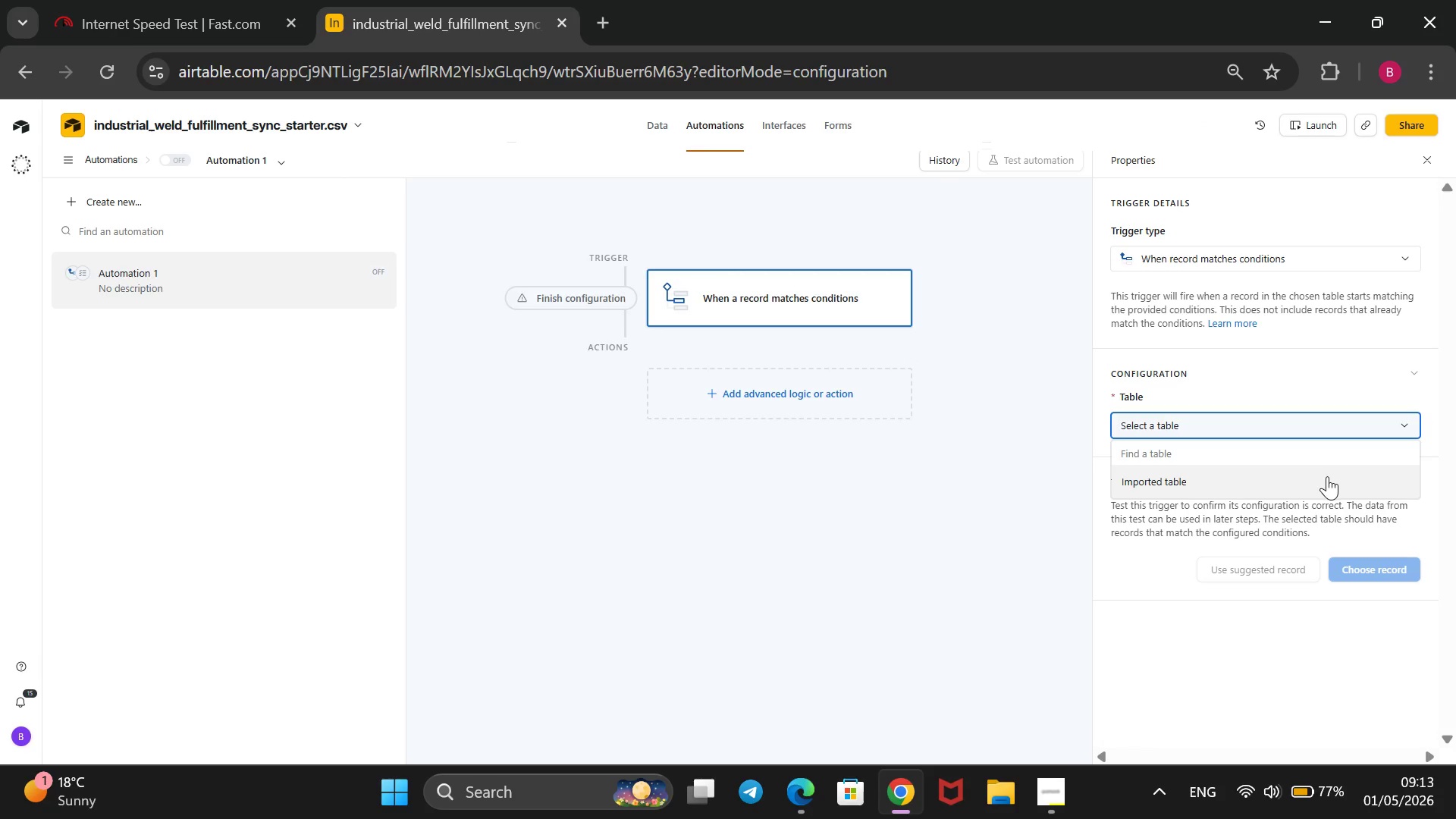 
left_click([1327, 476])
 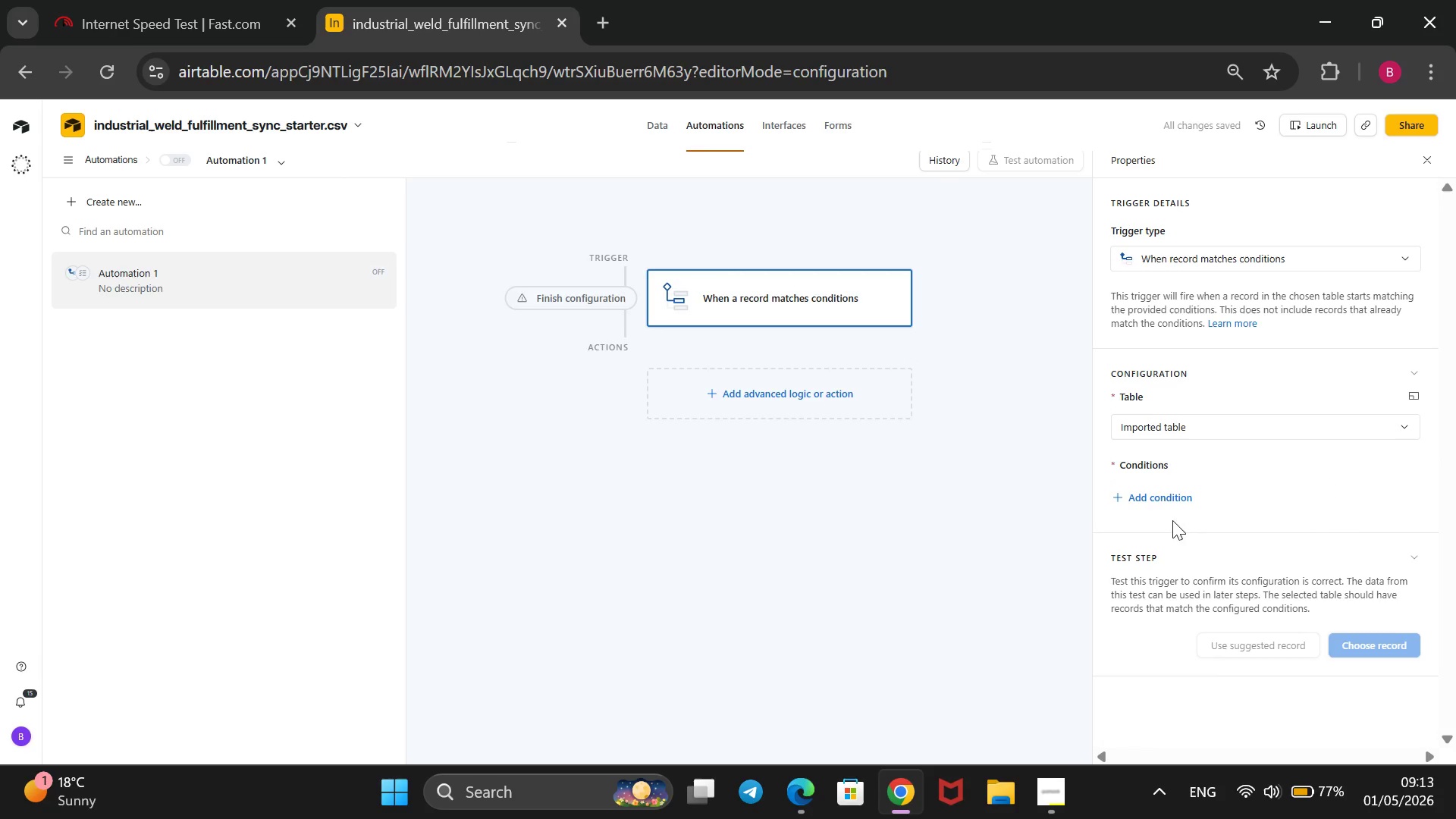 
left_click([1159, 495])
 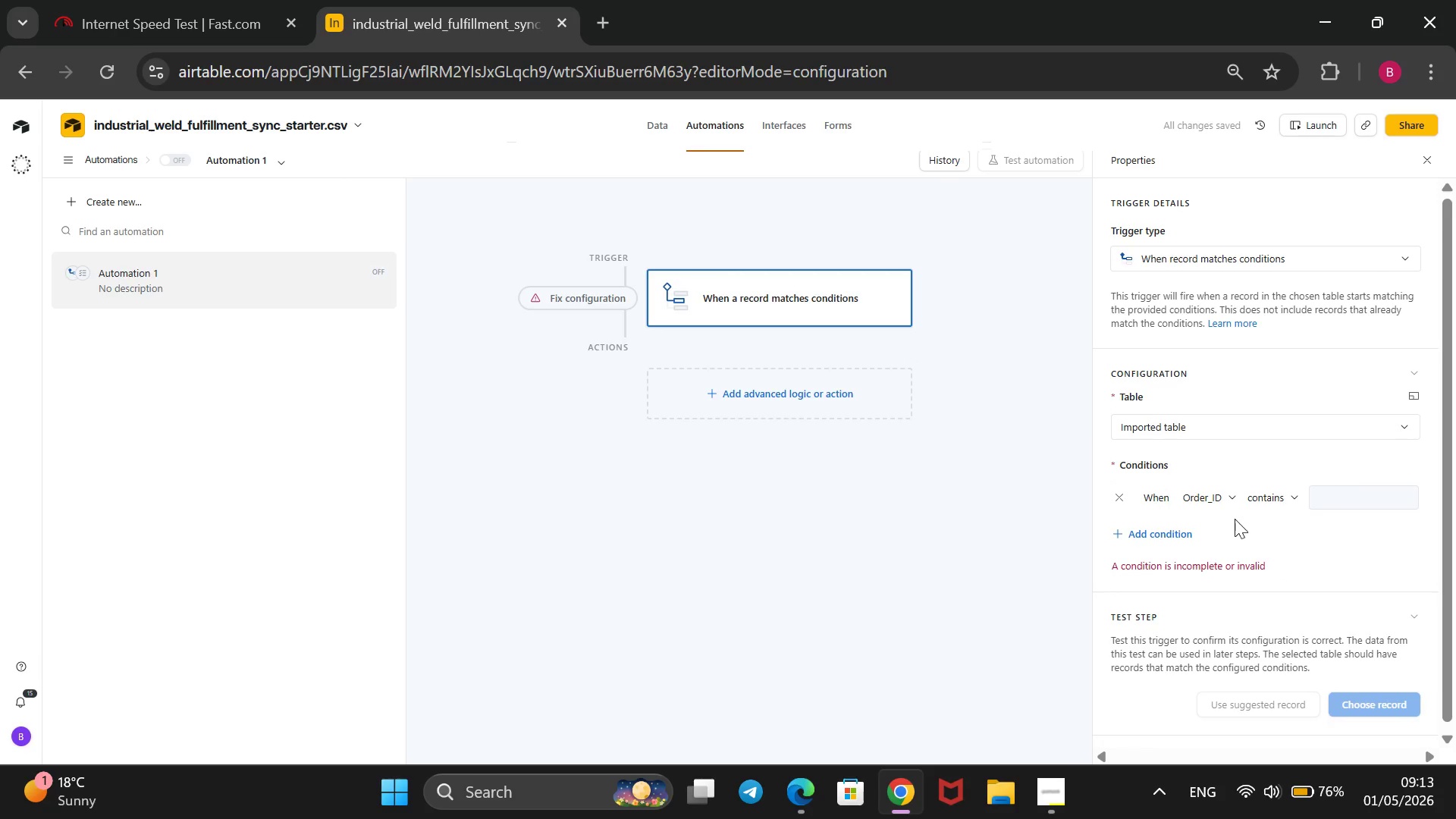 
left_click([1232, 503])
 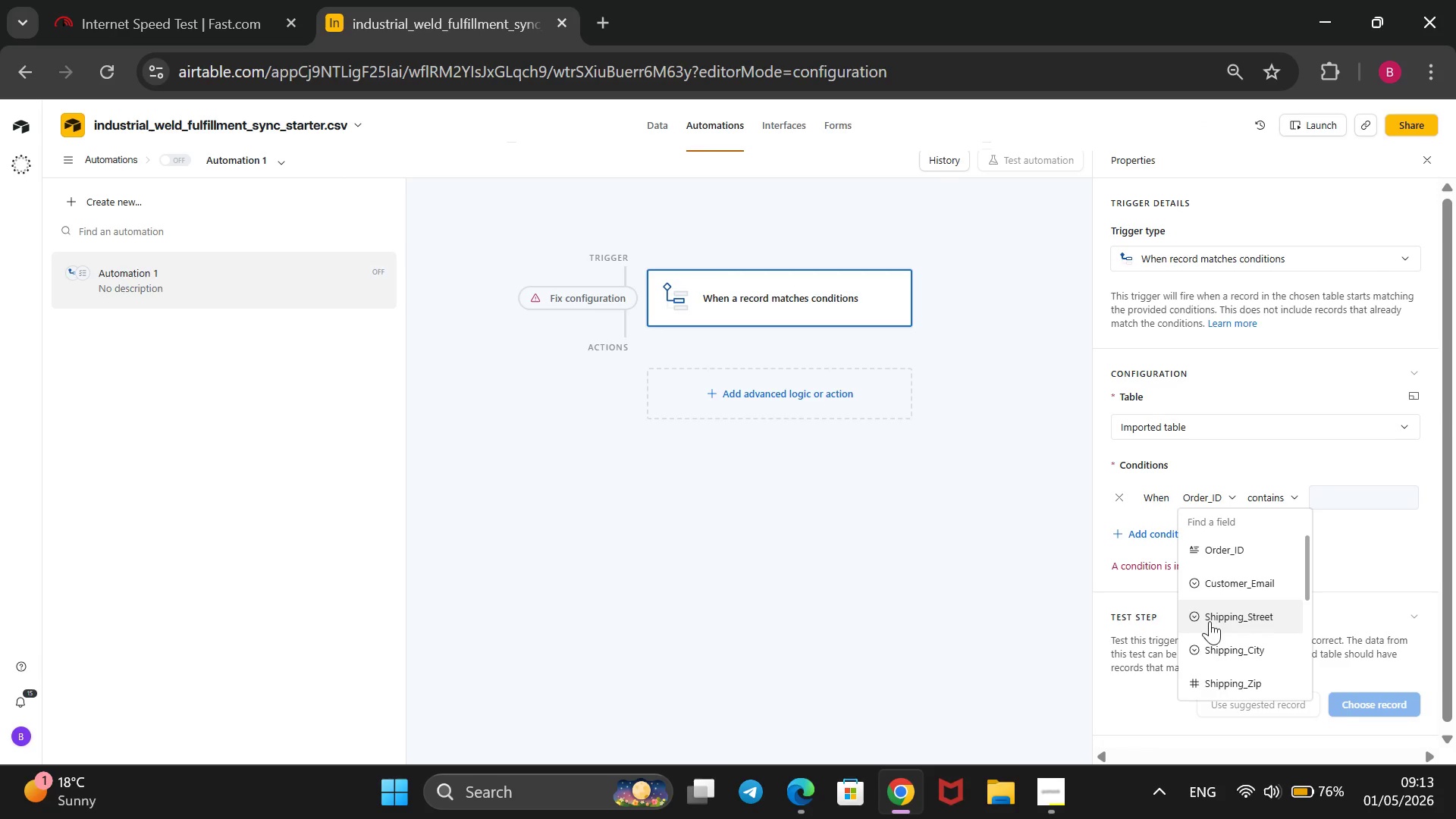 
scroll: coordinate [1210, 672], scroll_direction: down, amount: 4.0
 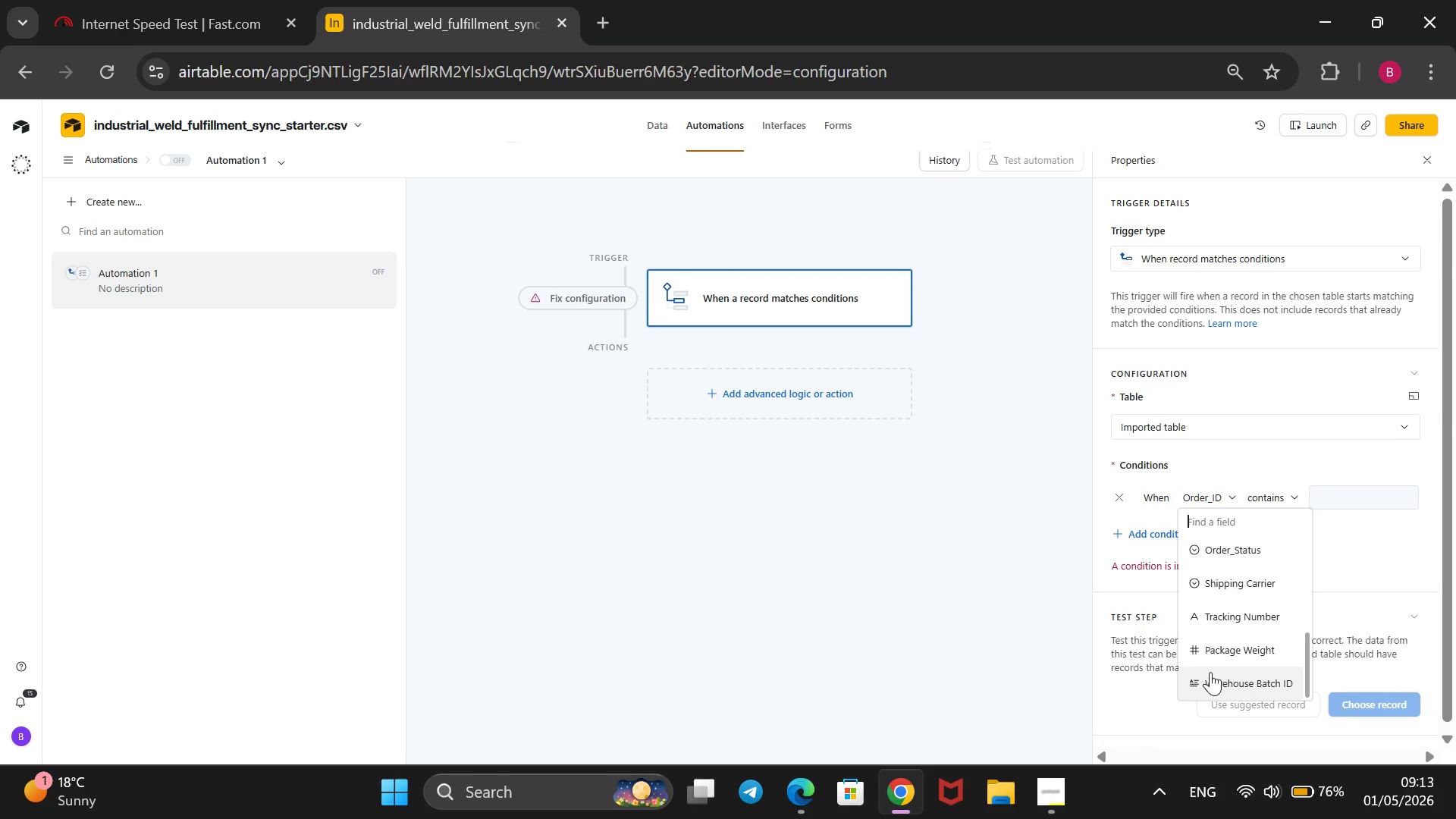 
scroll: coordinate [1219, 660], scroll_direction: none, amount: 0.0
 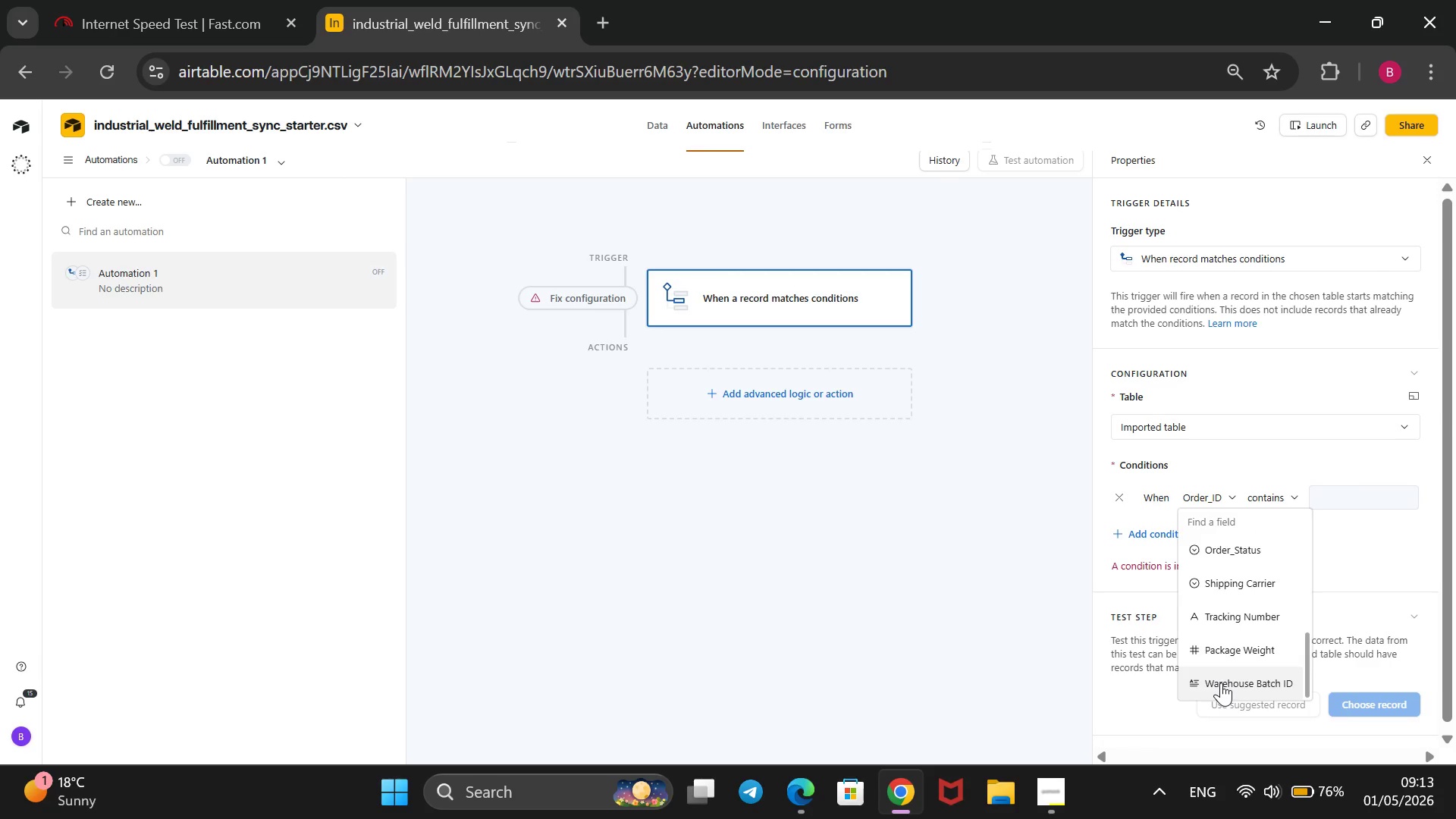 
scroll: coordinate [1221, 682], scroll_direction: down, amount: 1.0
 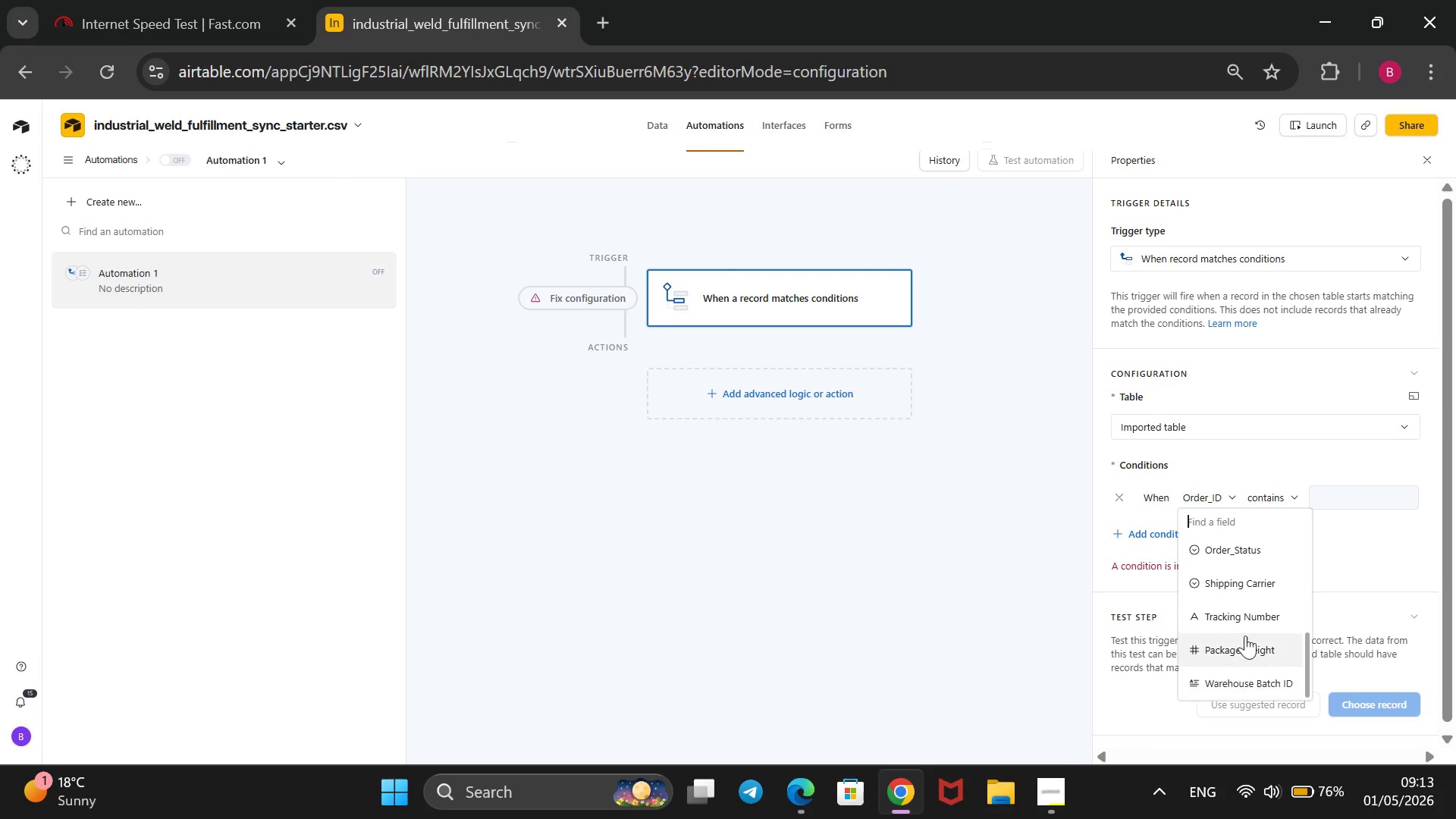 
left_click([1249, 556])
 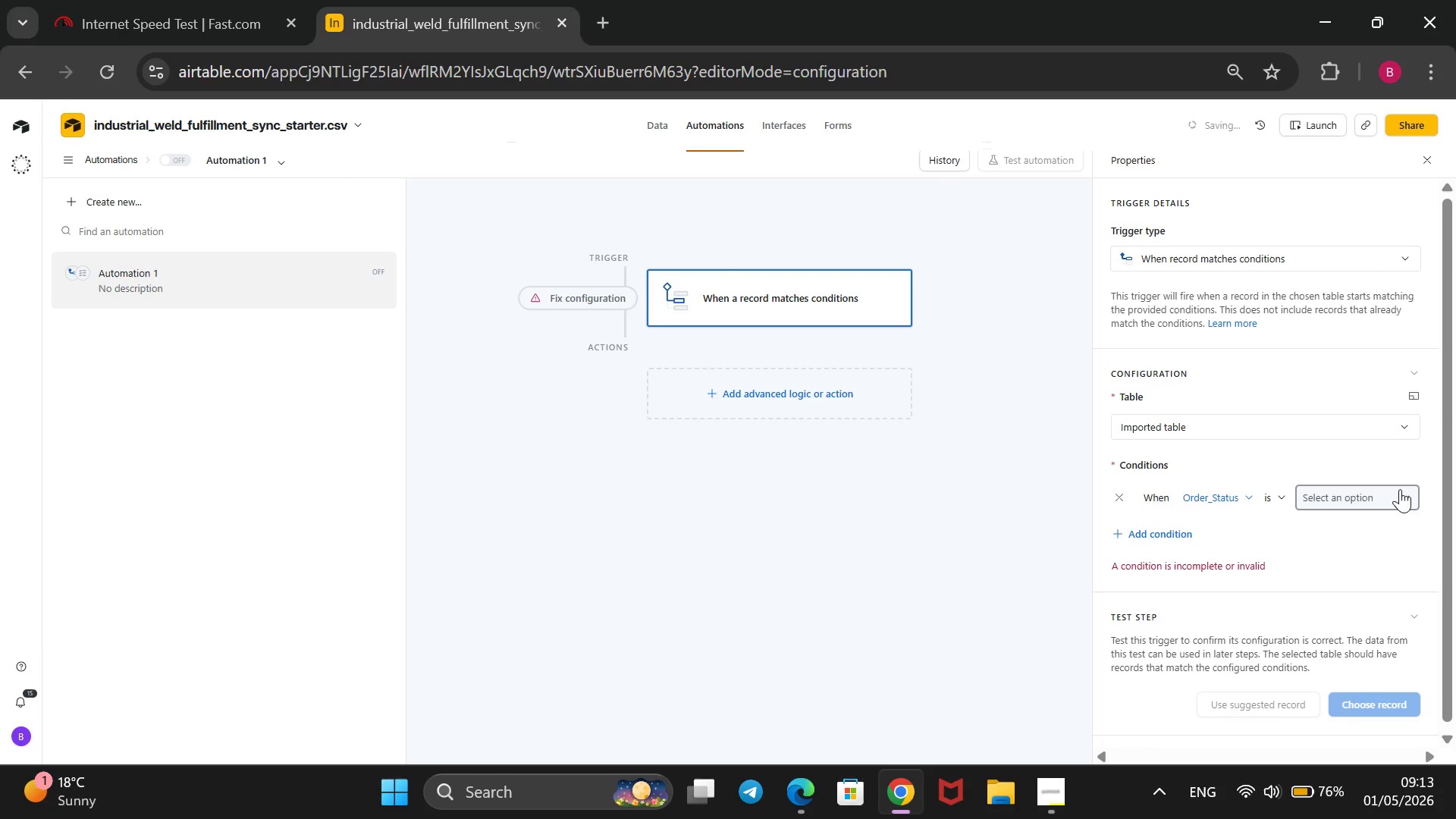 
left_click([1400, 489])
 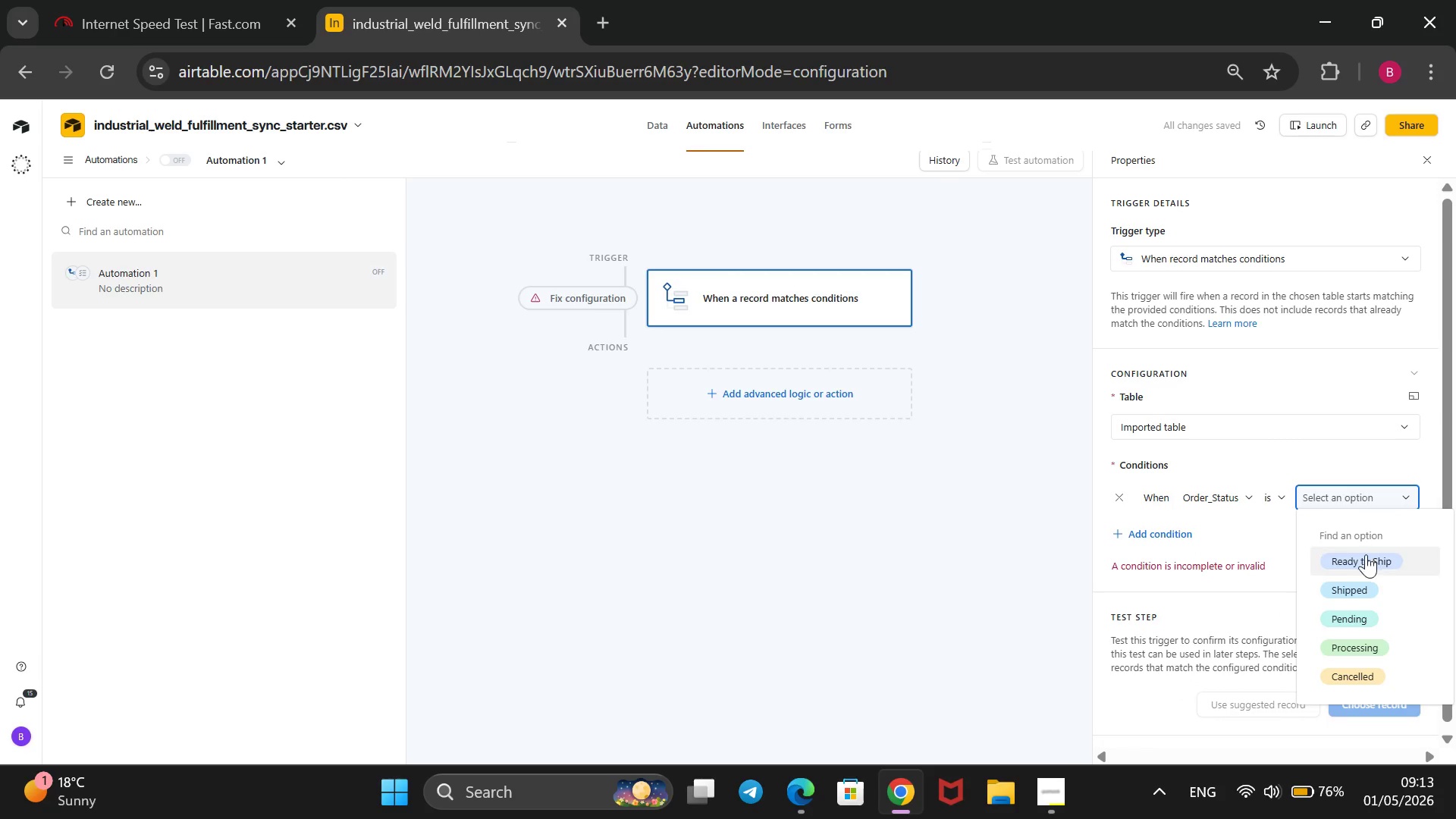 
left_click([1366, 556])